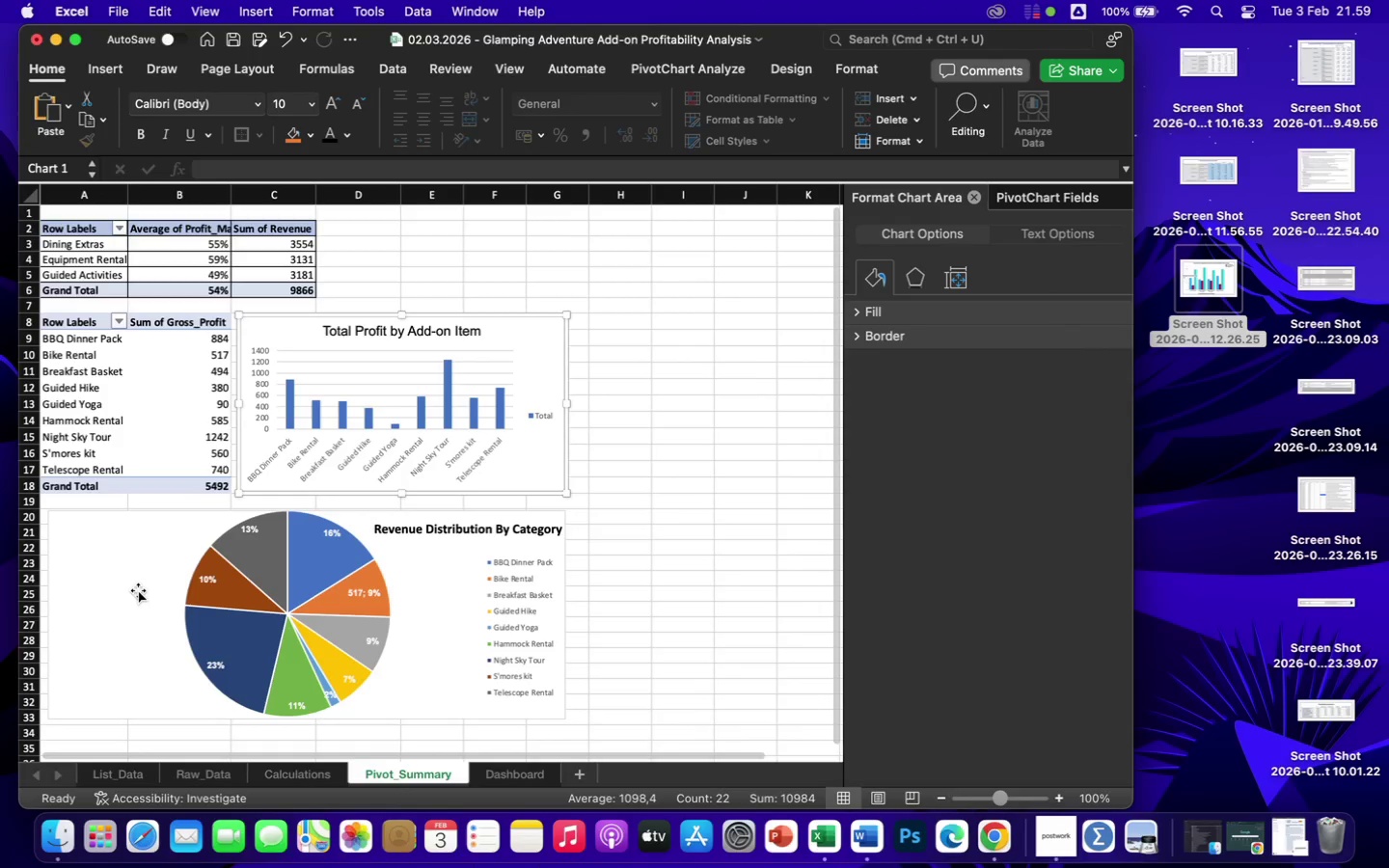 
left_click([138, 590])
 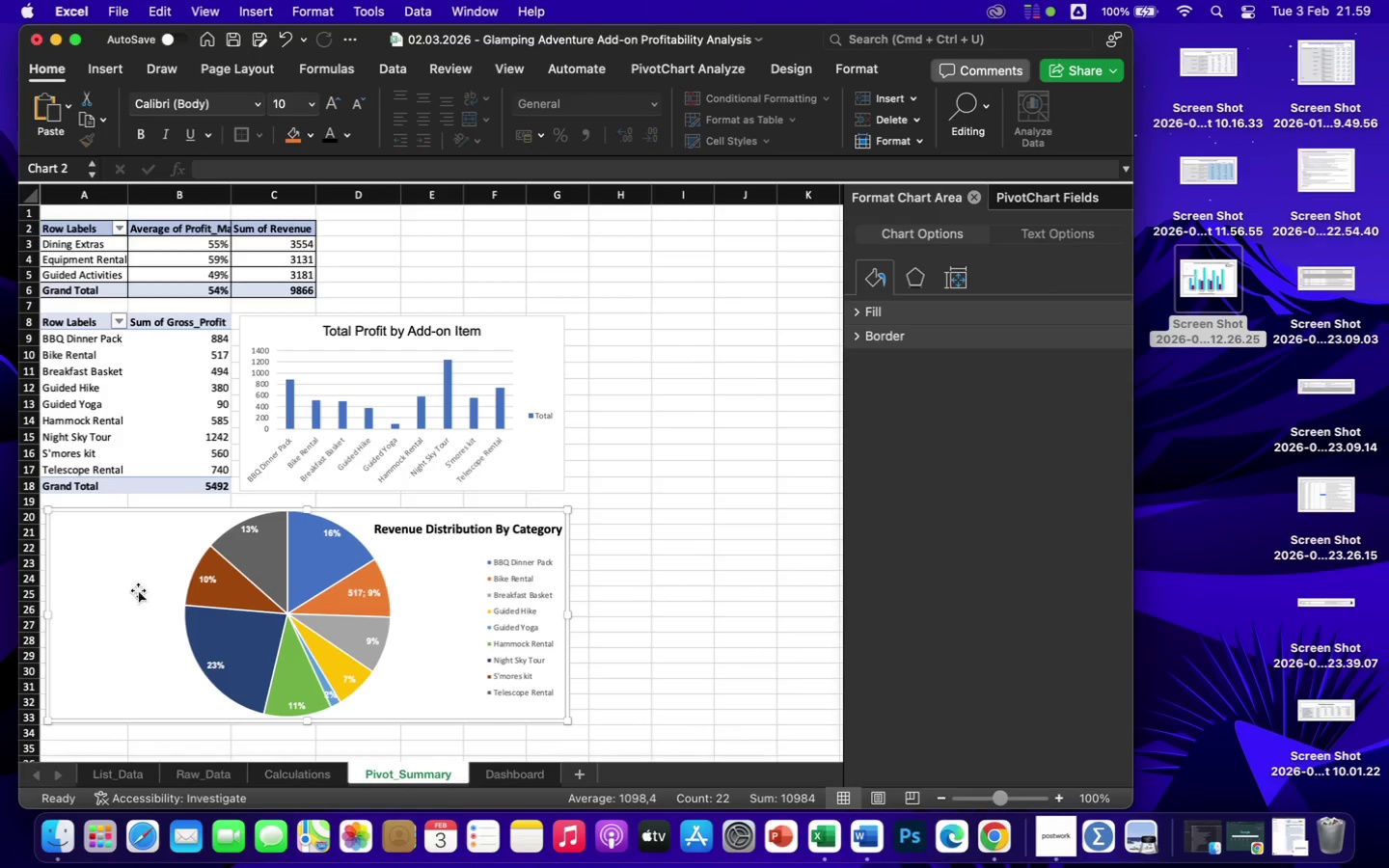 
key(Meta+C)
 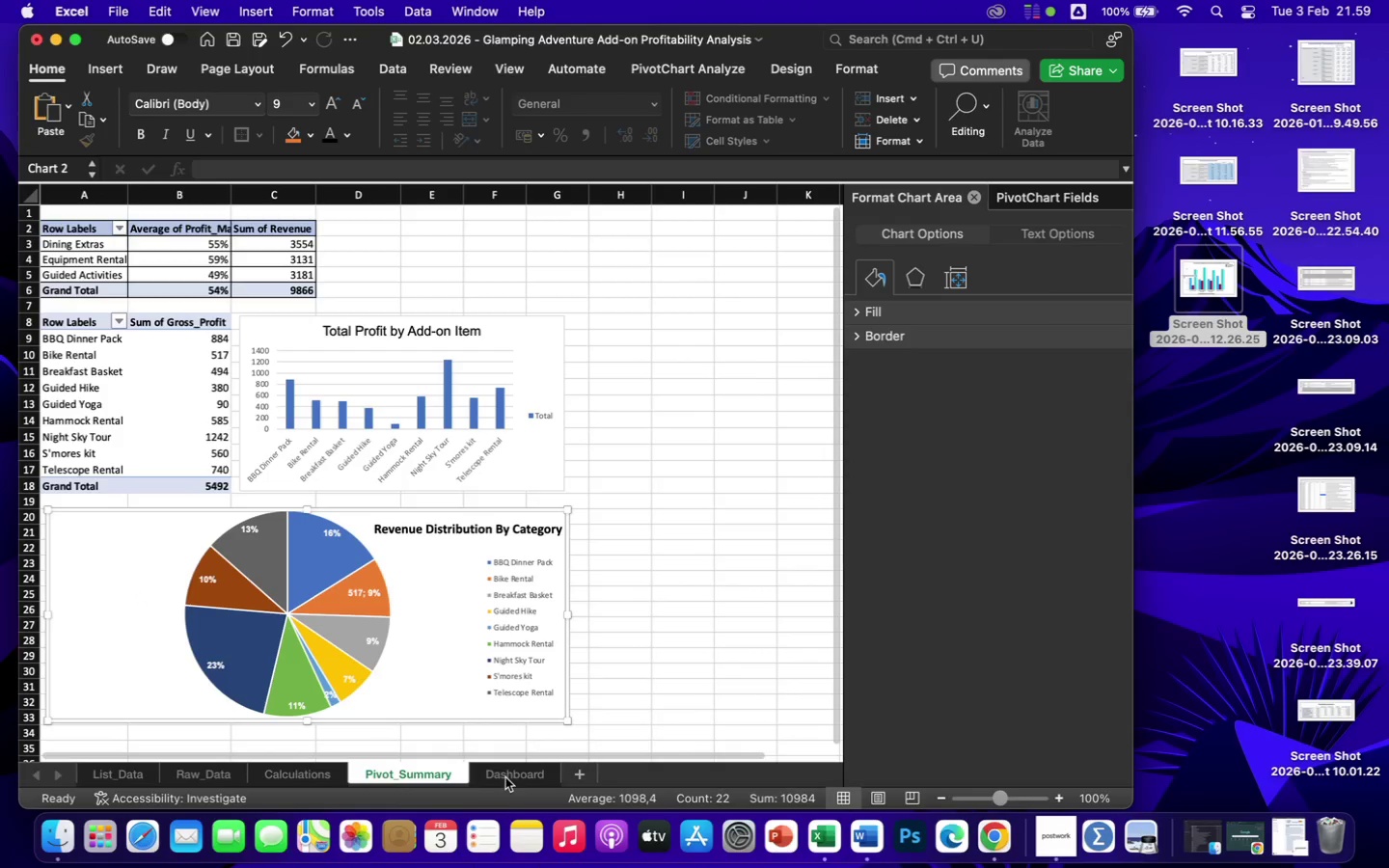 
left_click([517, 776])
 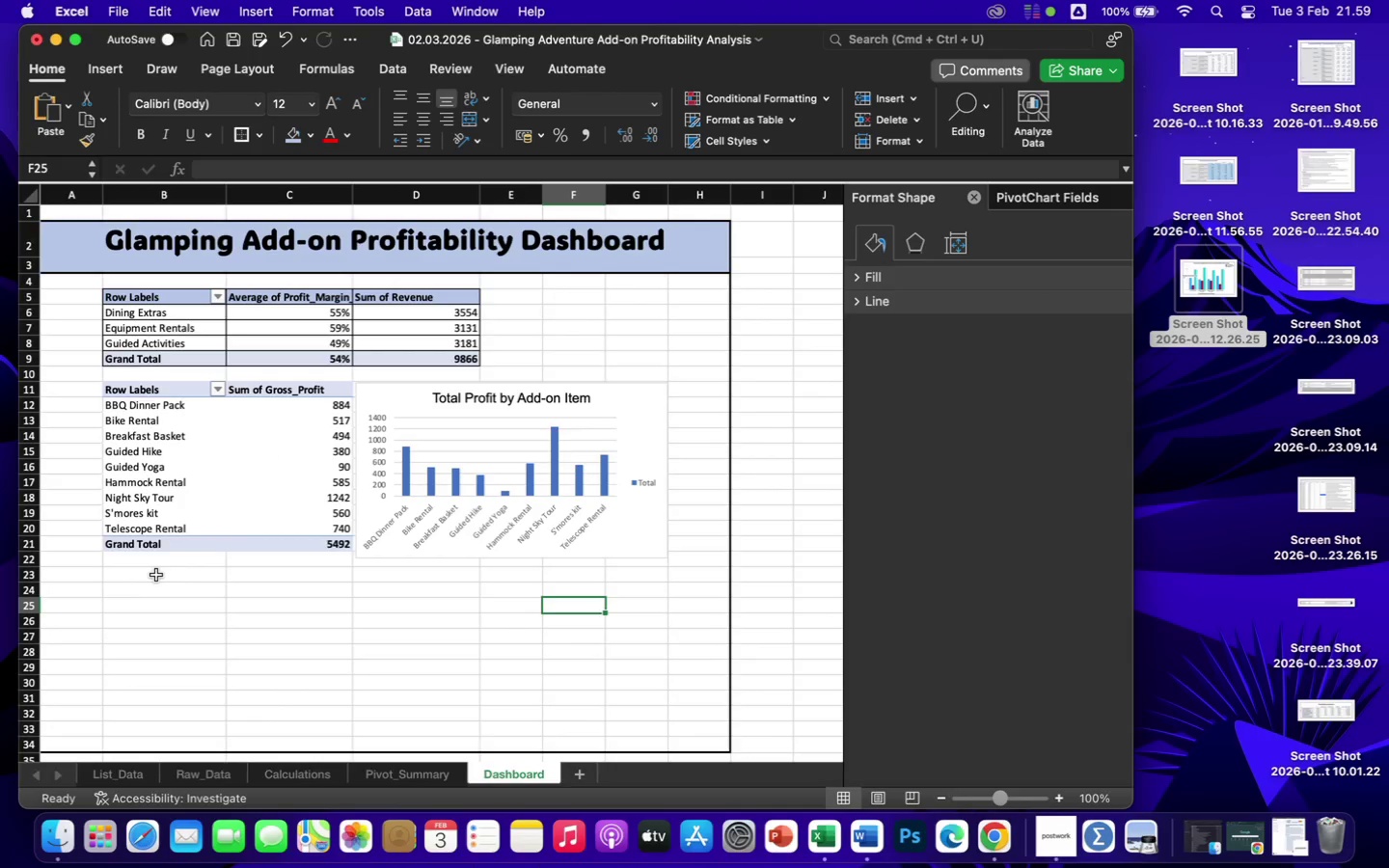 
left_click([156, 575])
 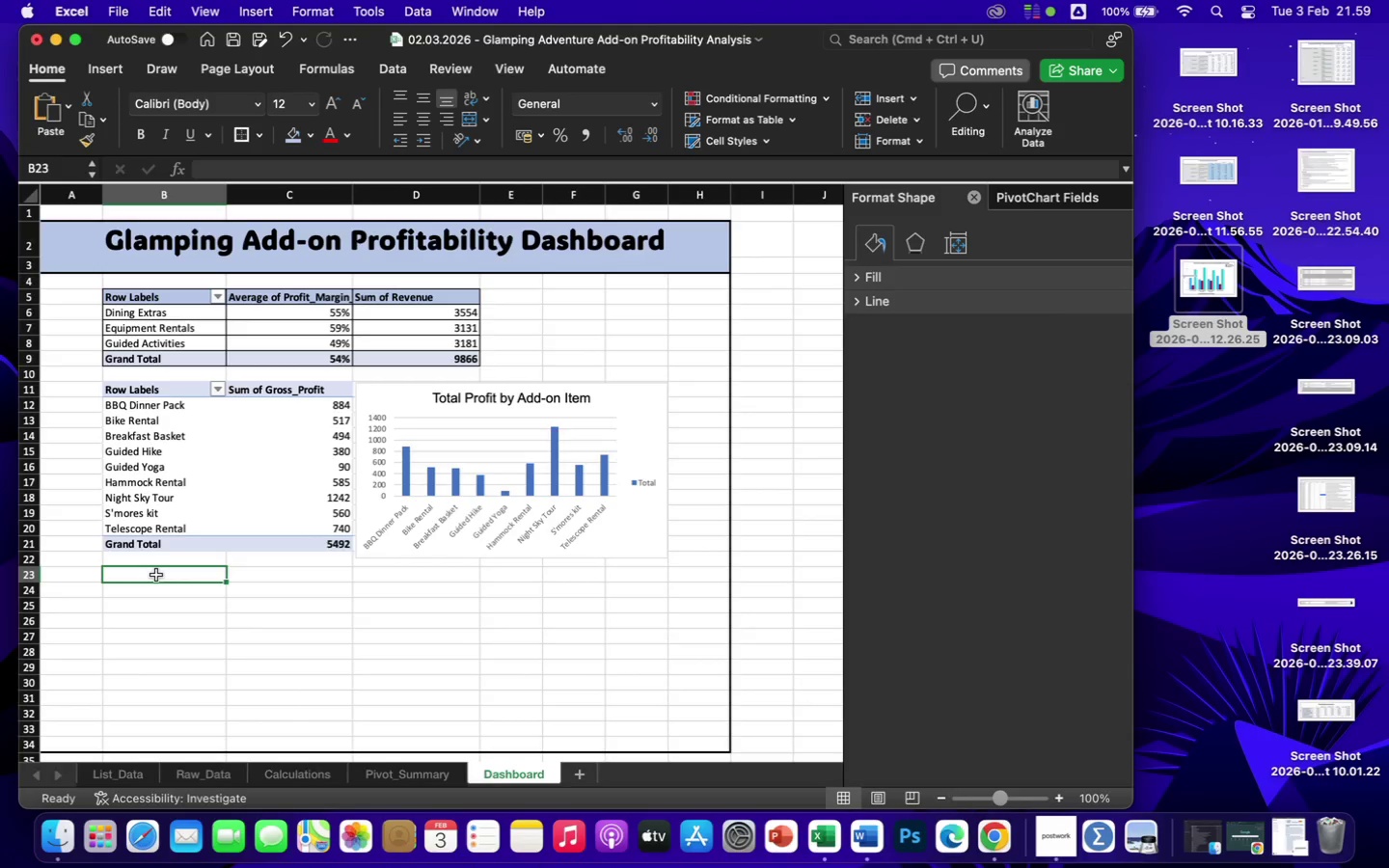 
key(Meta+V)
 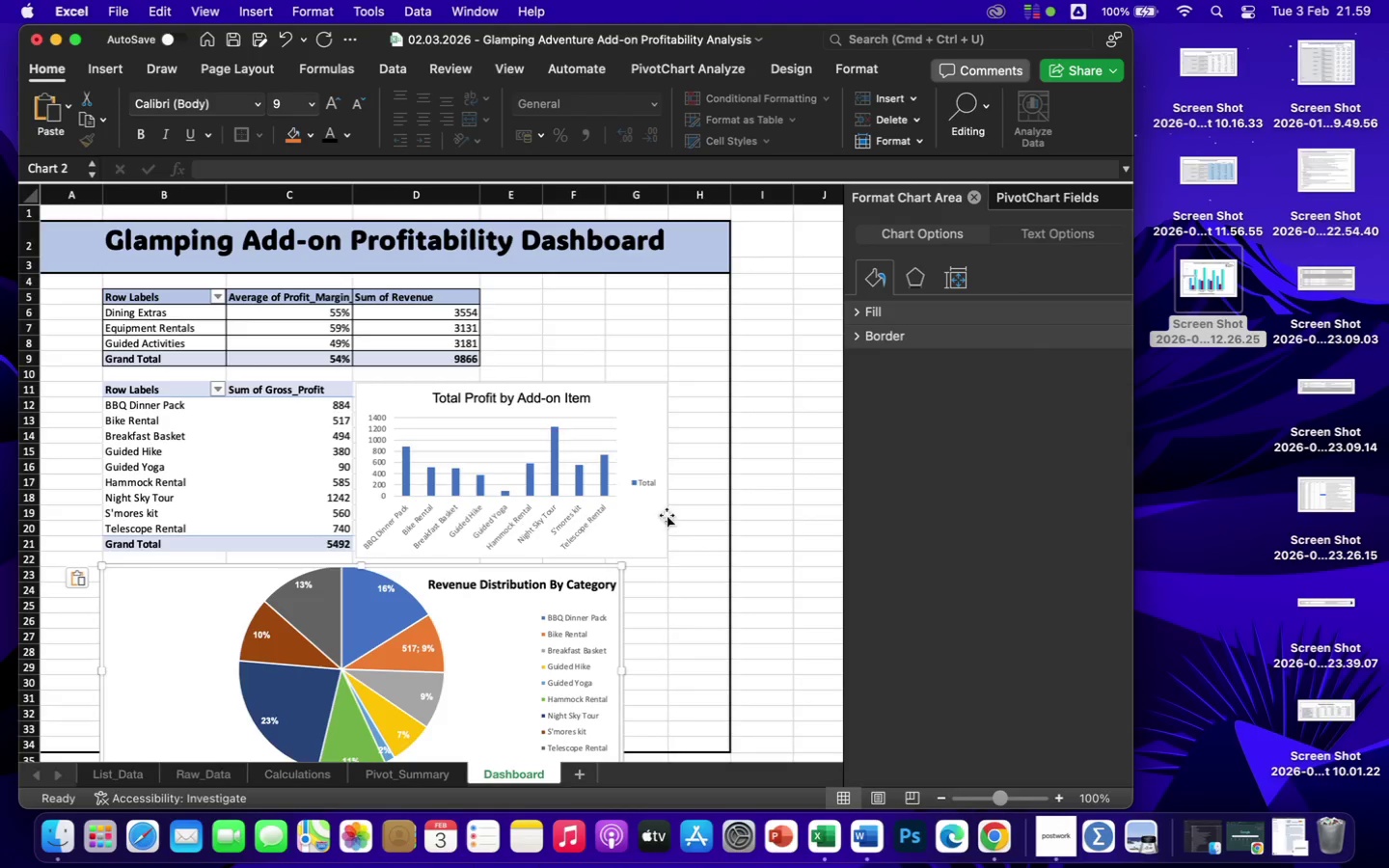 
scroll: coordinate [719, 554], scroll_direction: down, amount: 24.0
 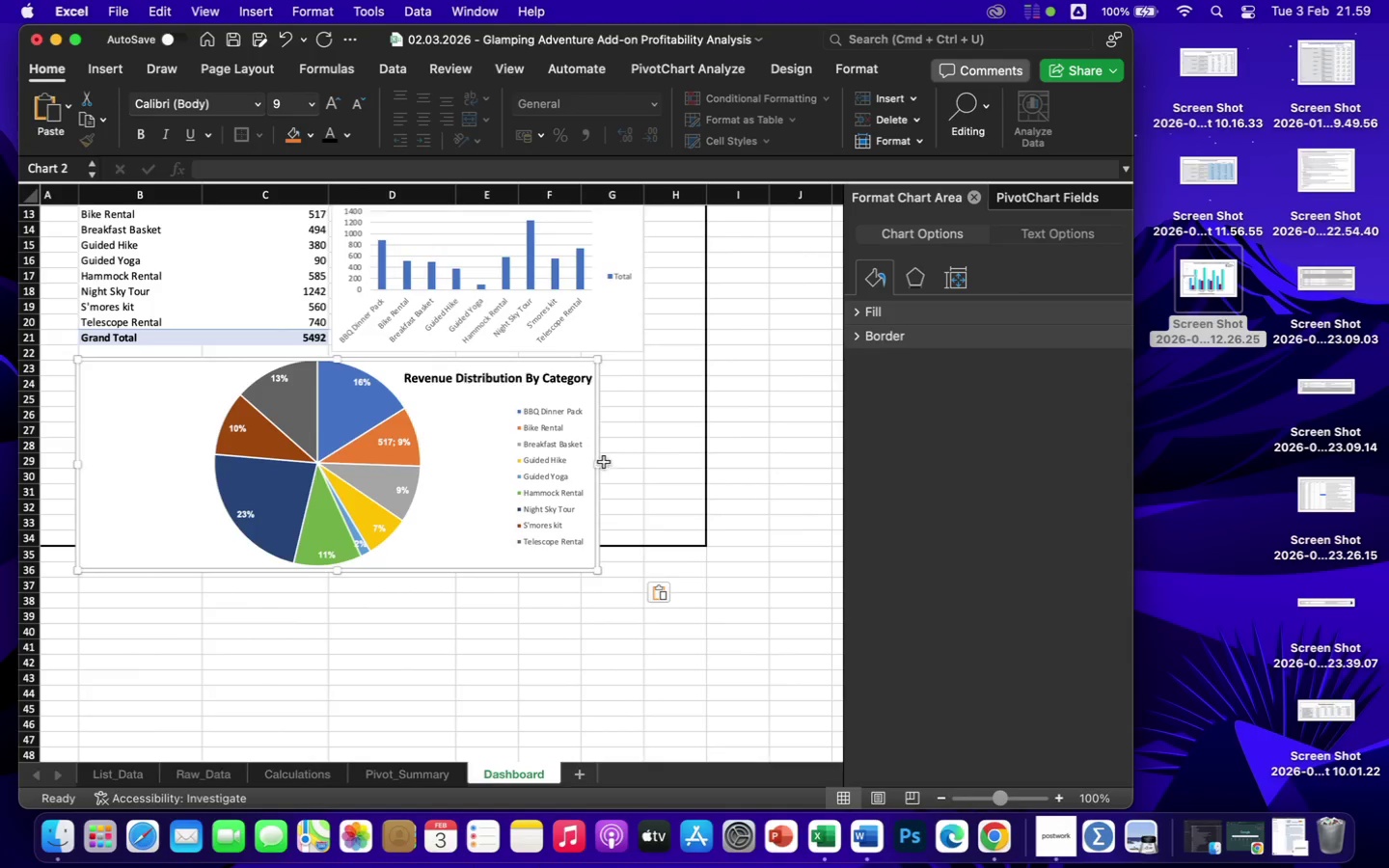 
wait(5.05)
 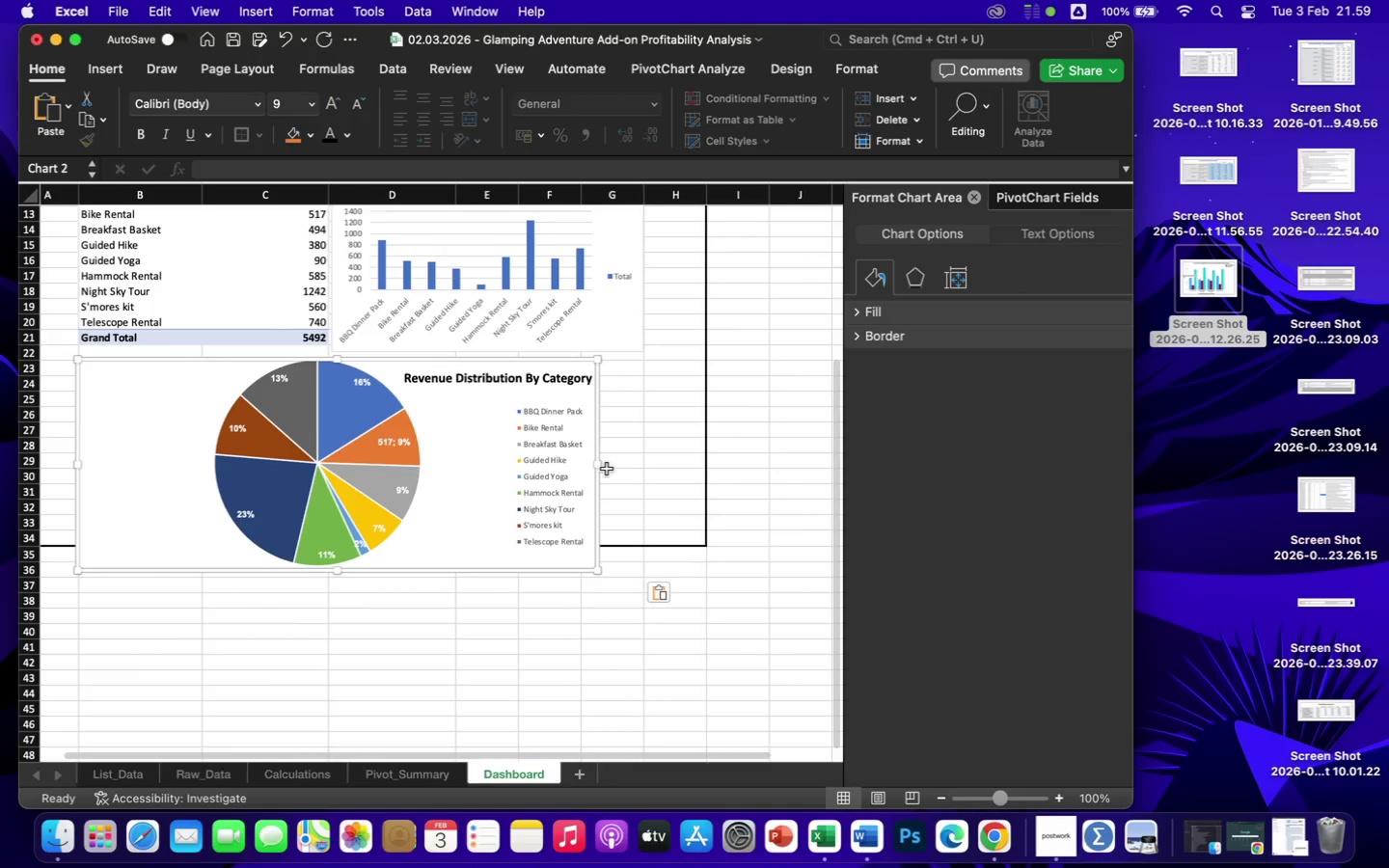 
left_click_drag(start_coordinate=[602, 463], to_coordinate=[644, 461])
 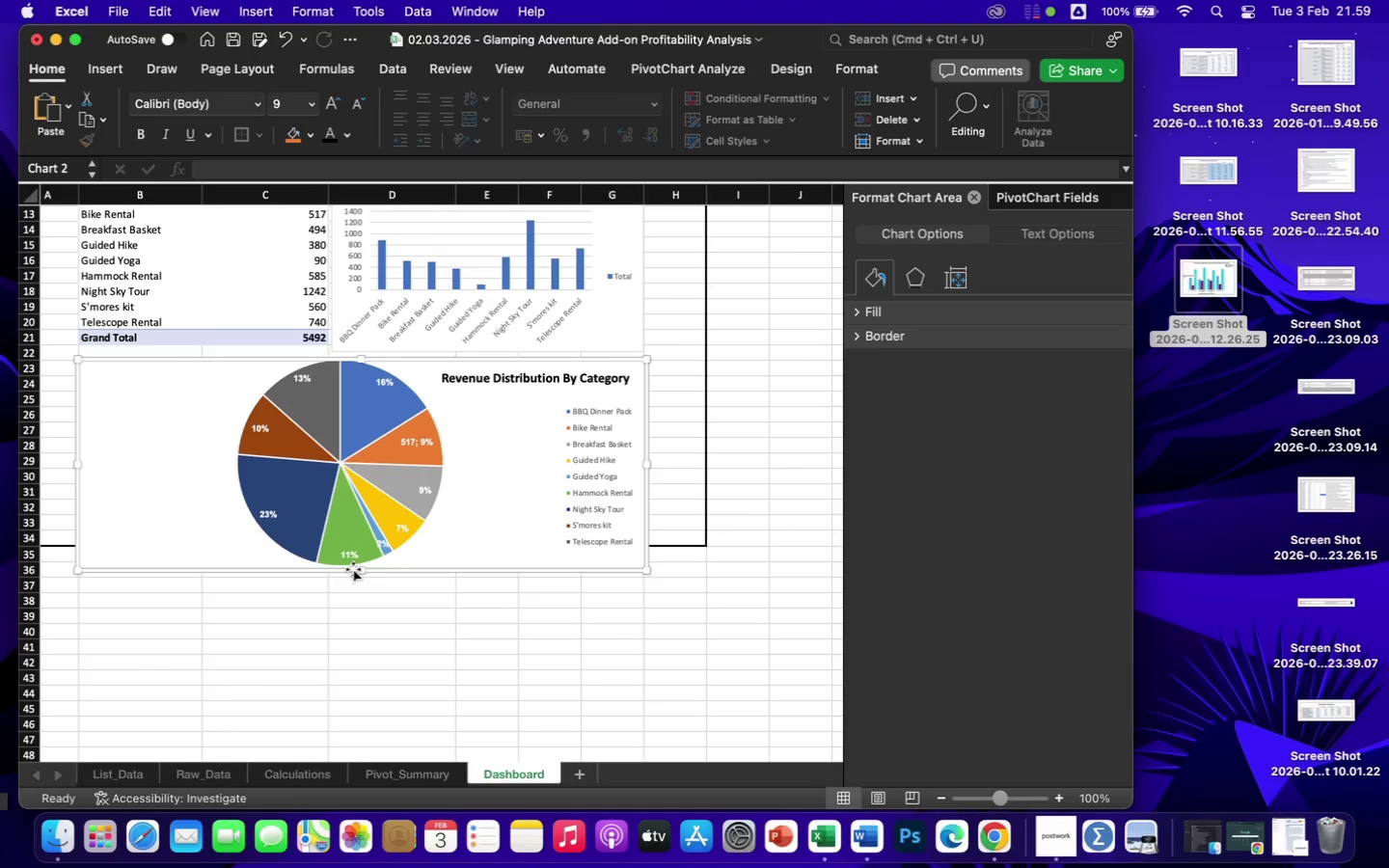 
left_click_drag(start_coordinate=[354, 569], to_coordinate=[354, 541])
 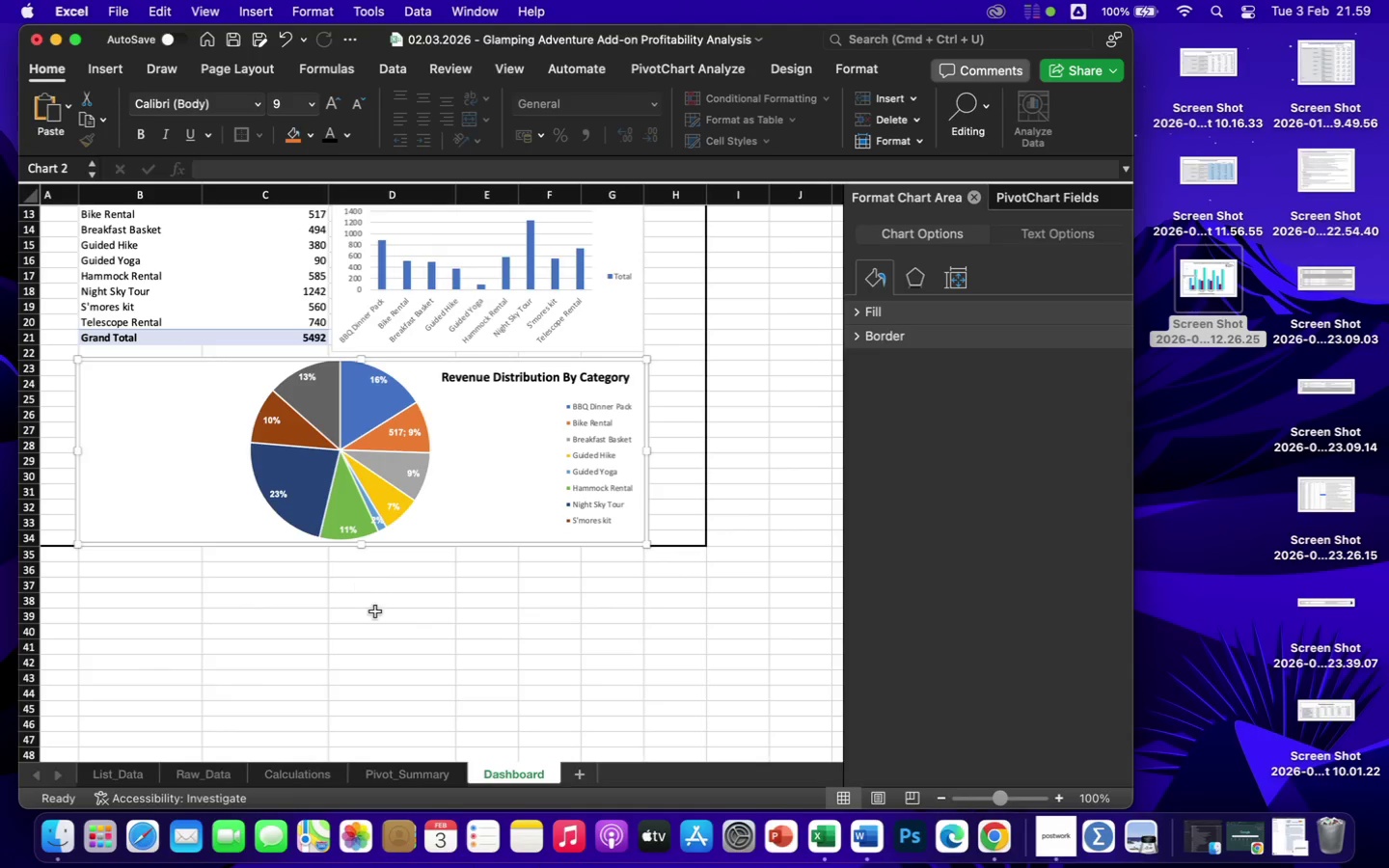 
left_click([376, 621])
 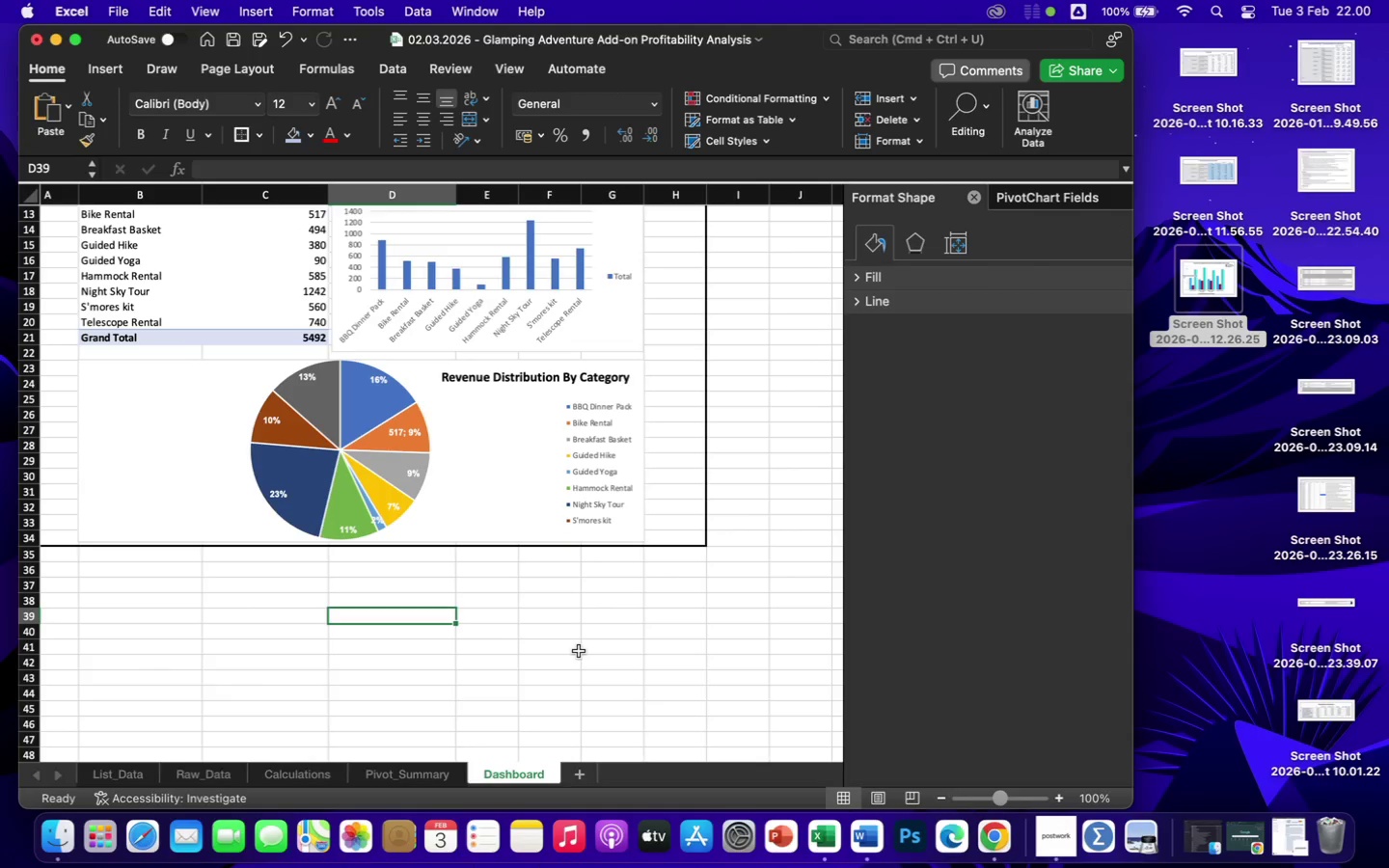 
scroll: coordinate [604, 479], scroll_direction: up, amount: 15.0
 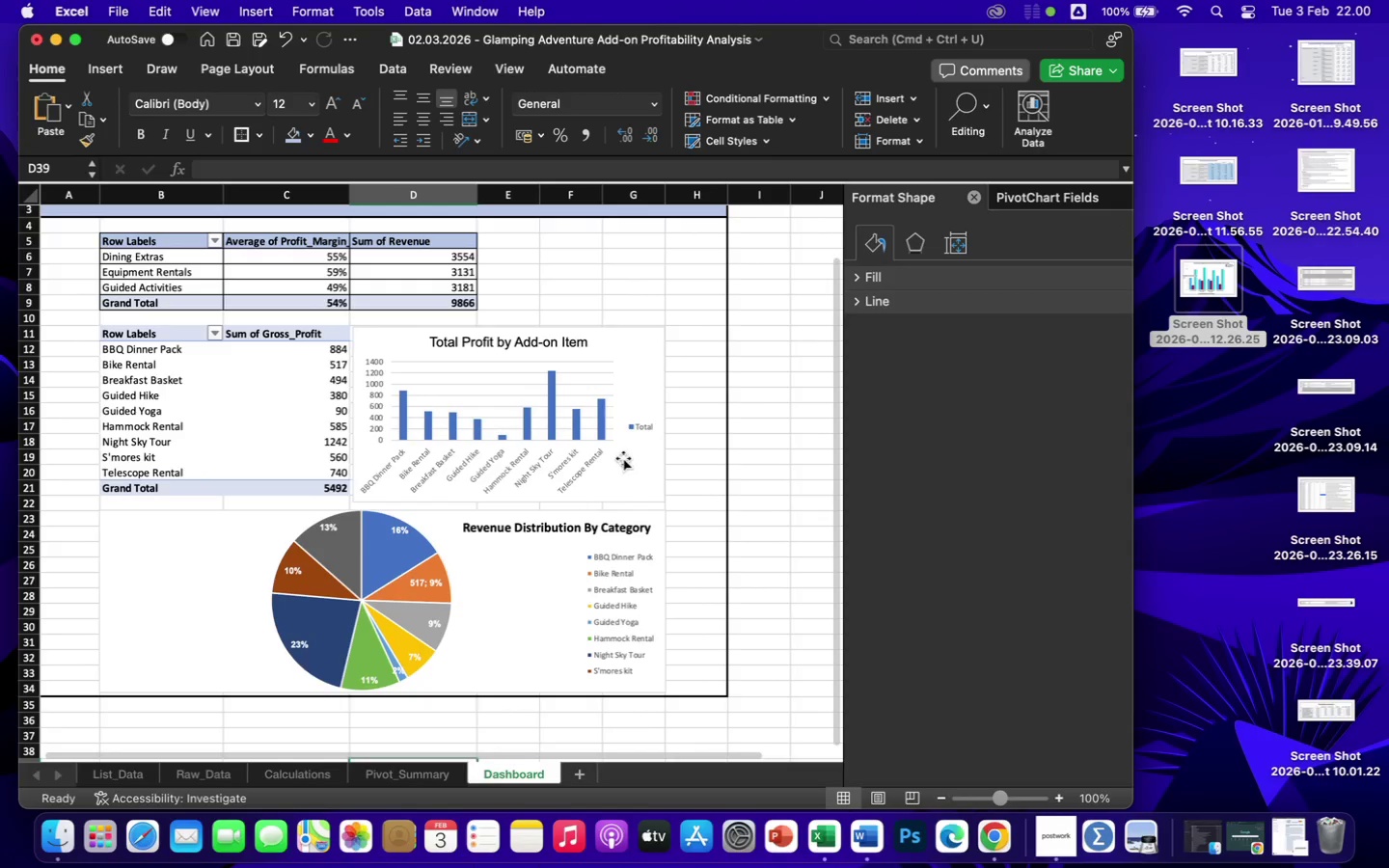 
left_click([623, 458])
 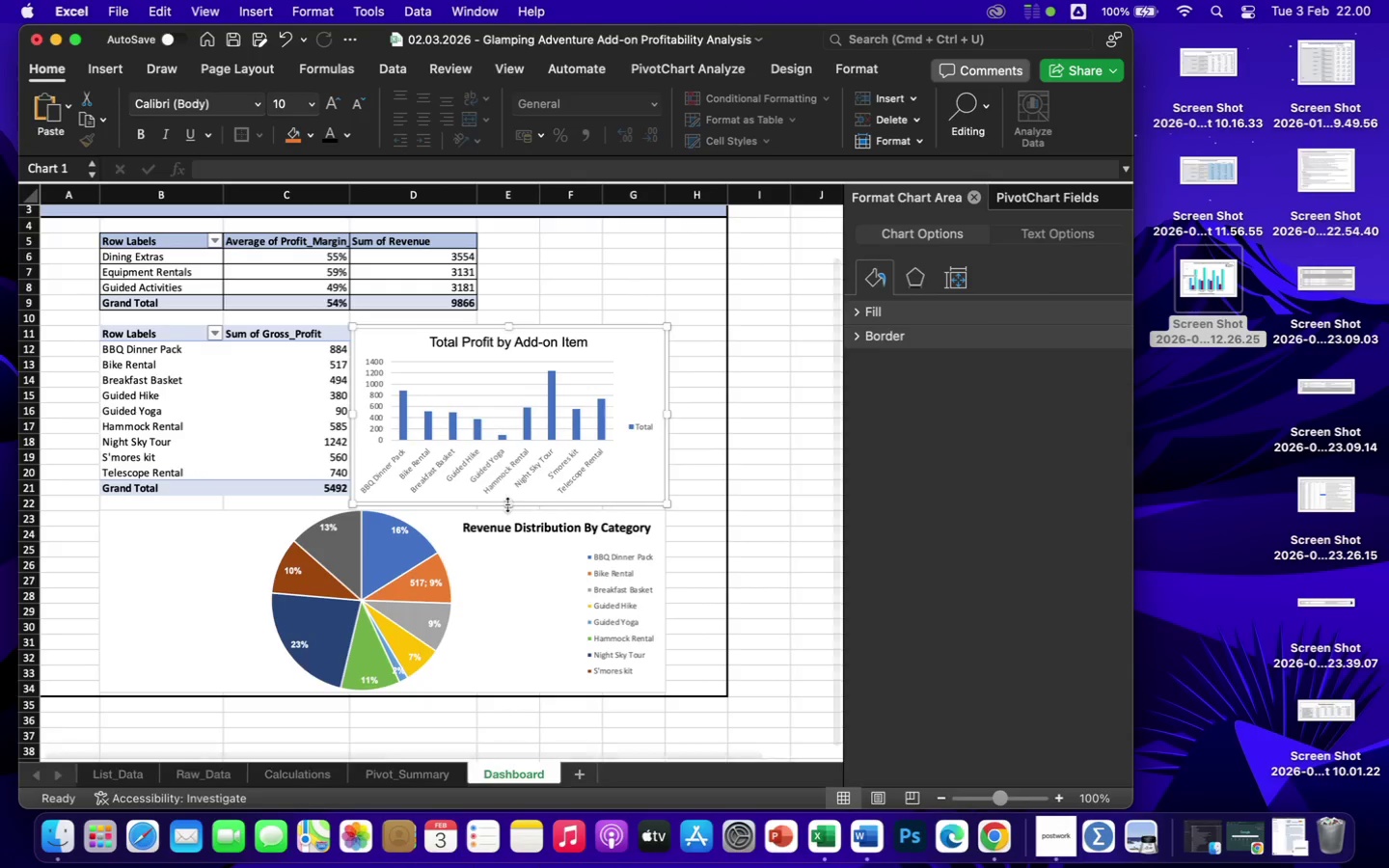 
left_click_drag(start_coordinate=[507, 505], to_coordinate=[506, 496])
 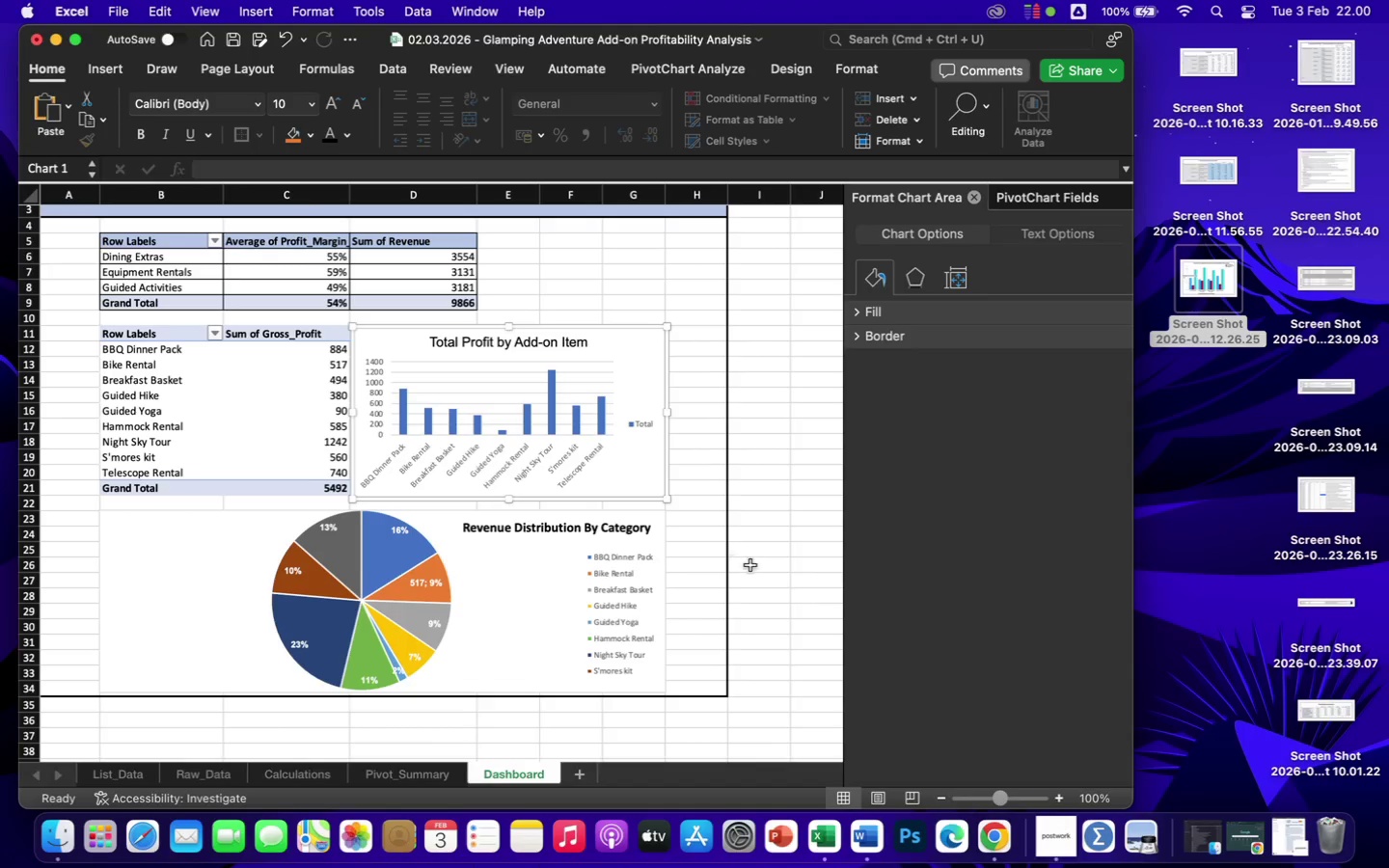 
left_click([785, 572])
 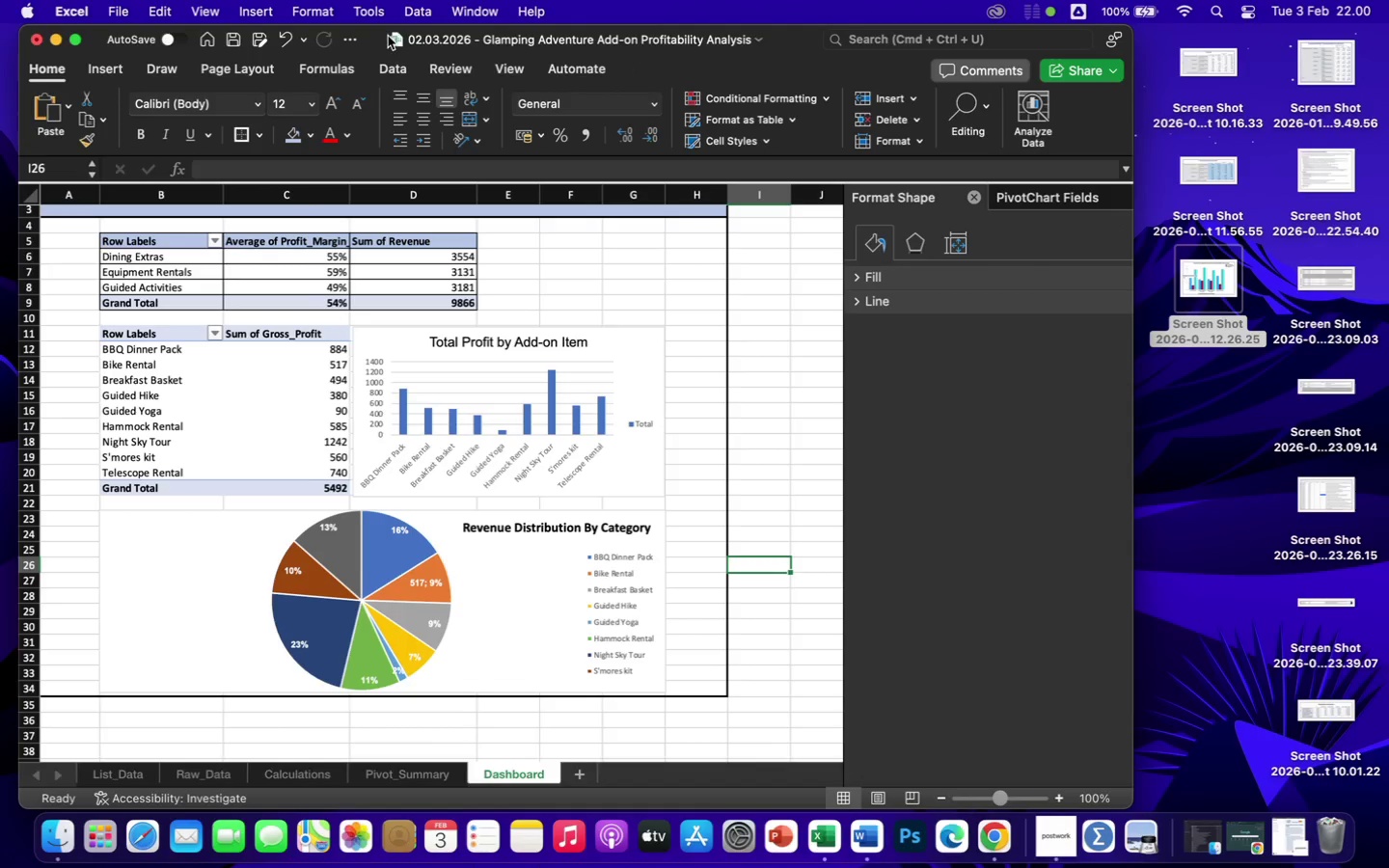 
wait(5.87)
 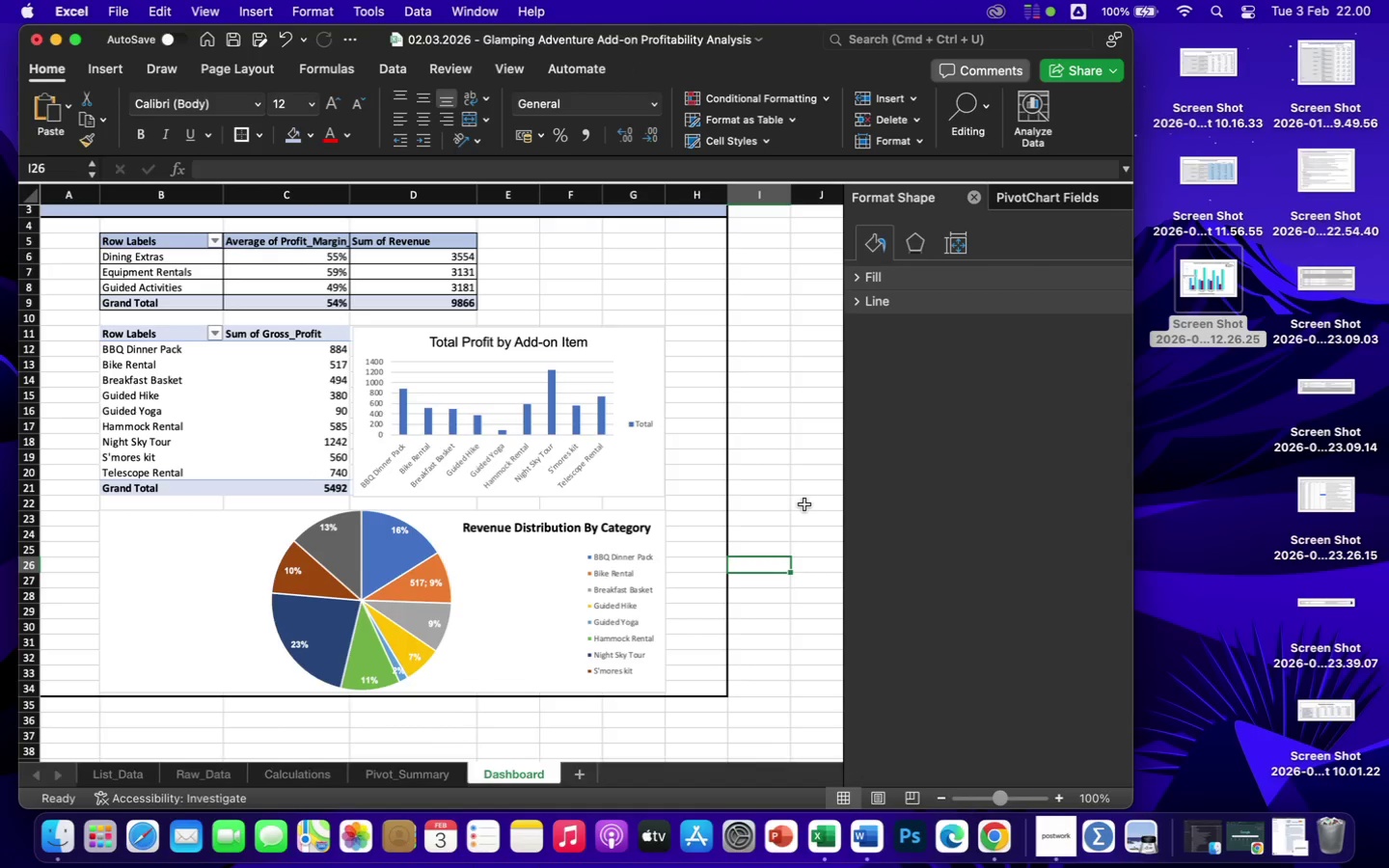 
double_click([233, 43])
 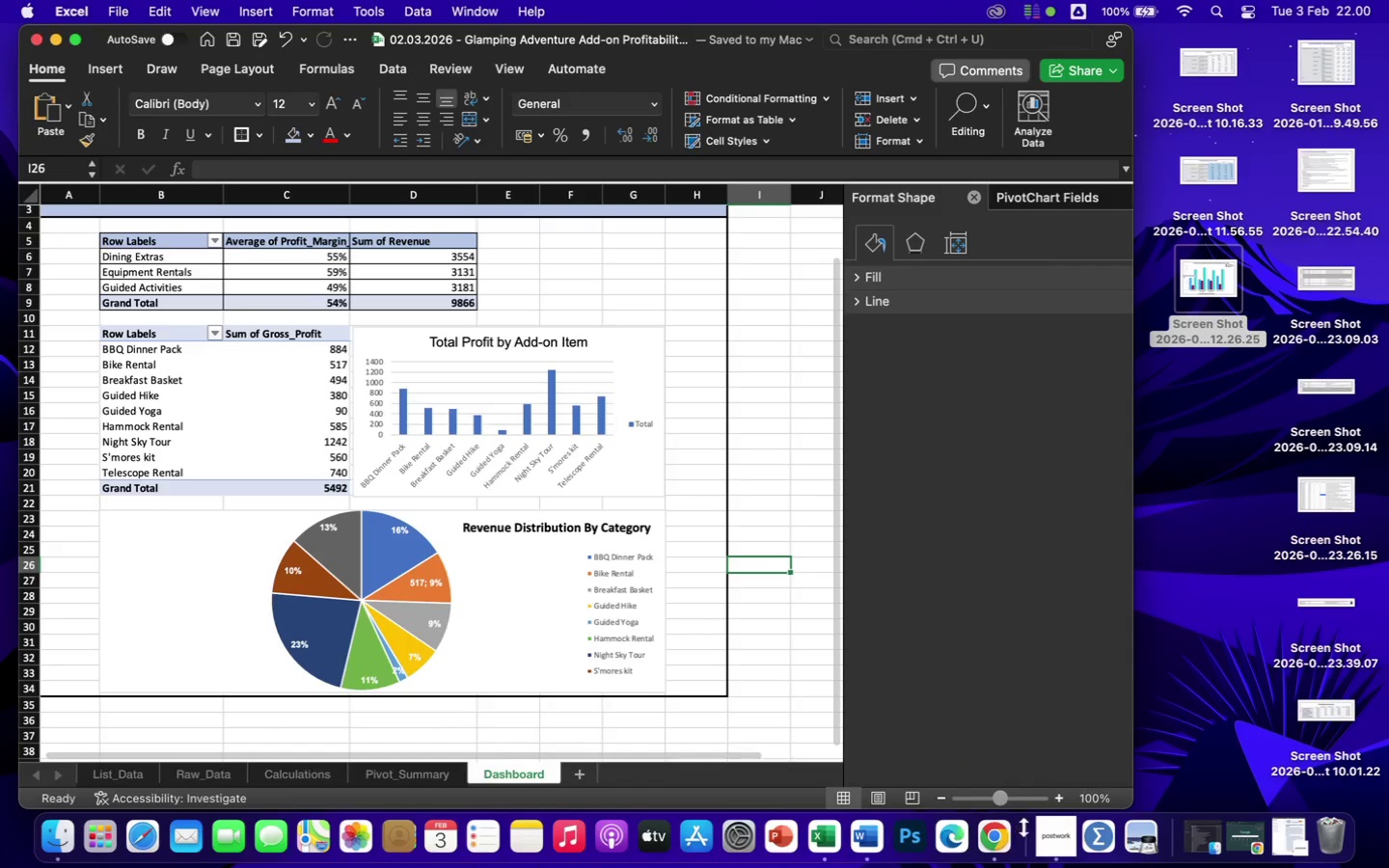 